 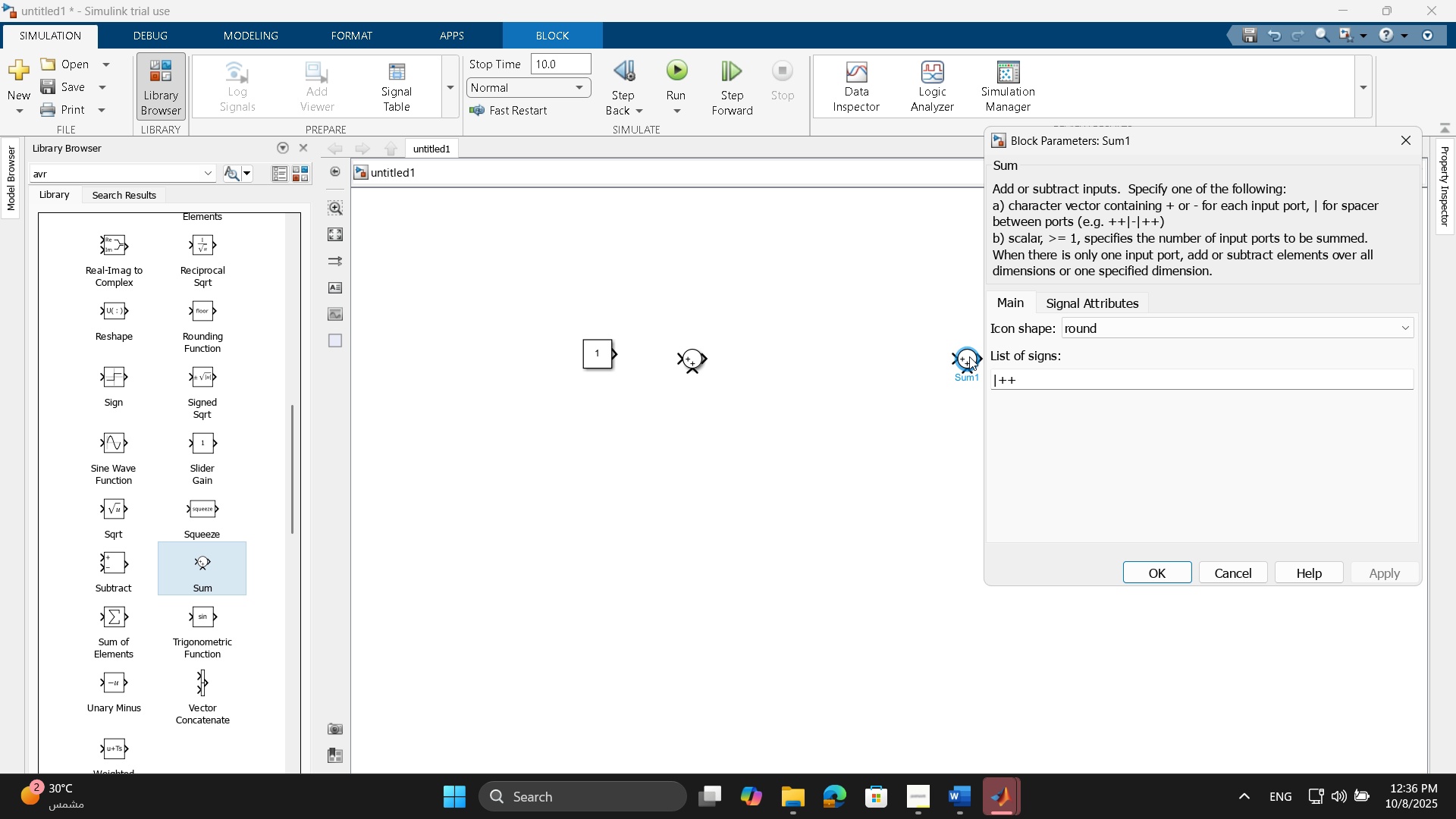 
left_click([1023, 381])
 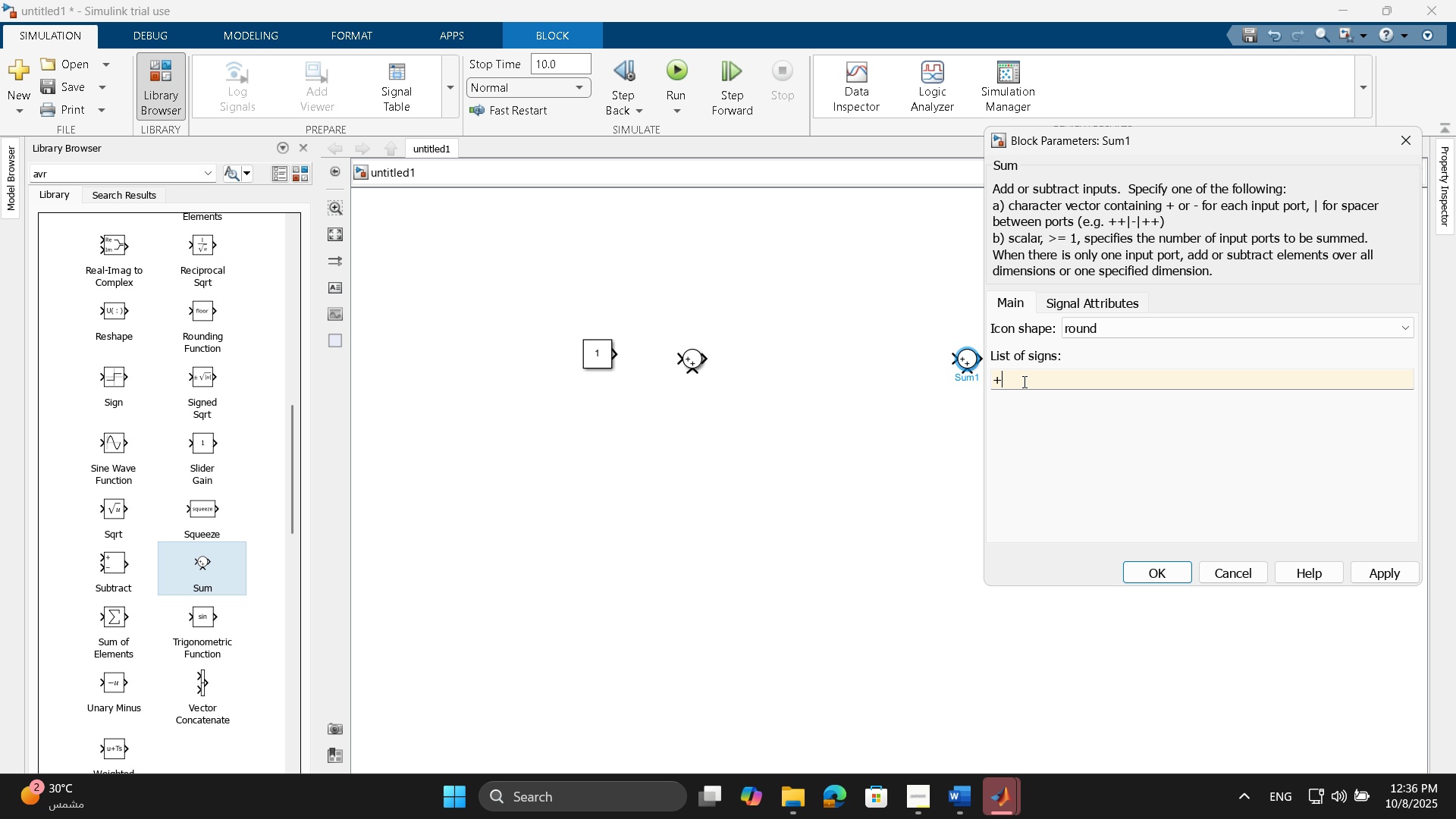 
key(NumpadAdd)
 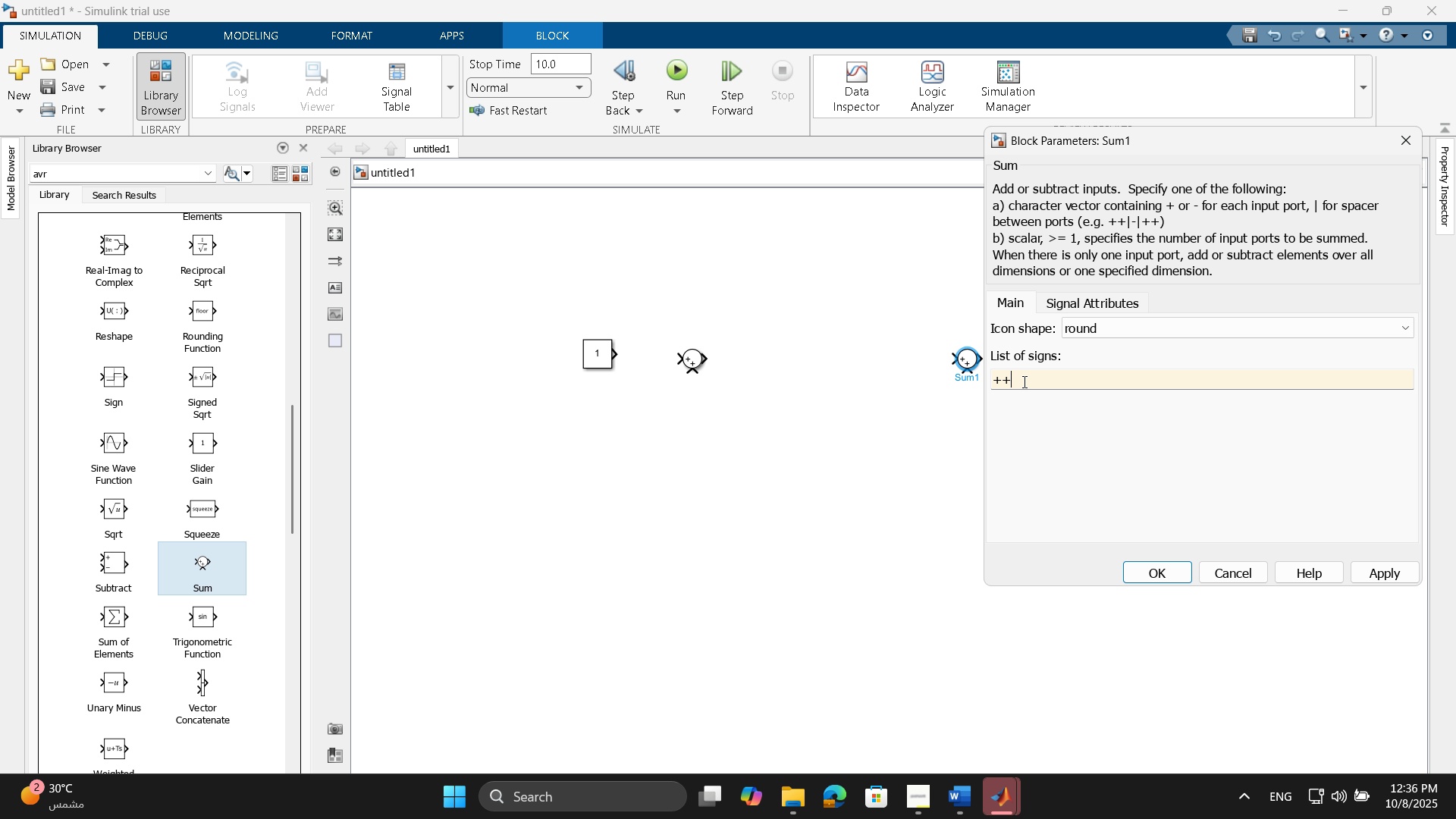 
key(NumpadAdd)
 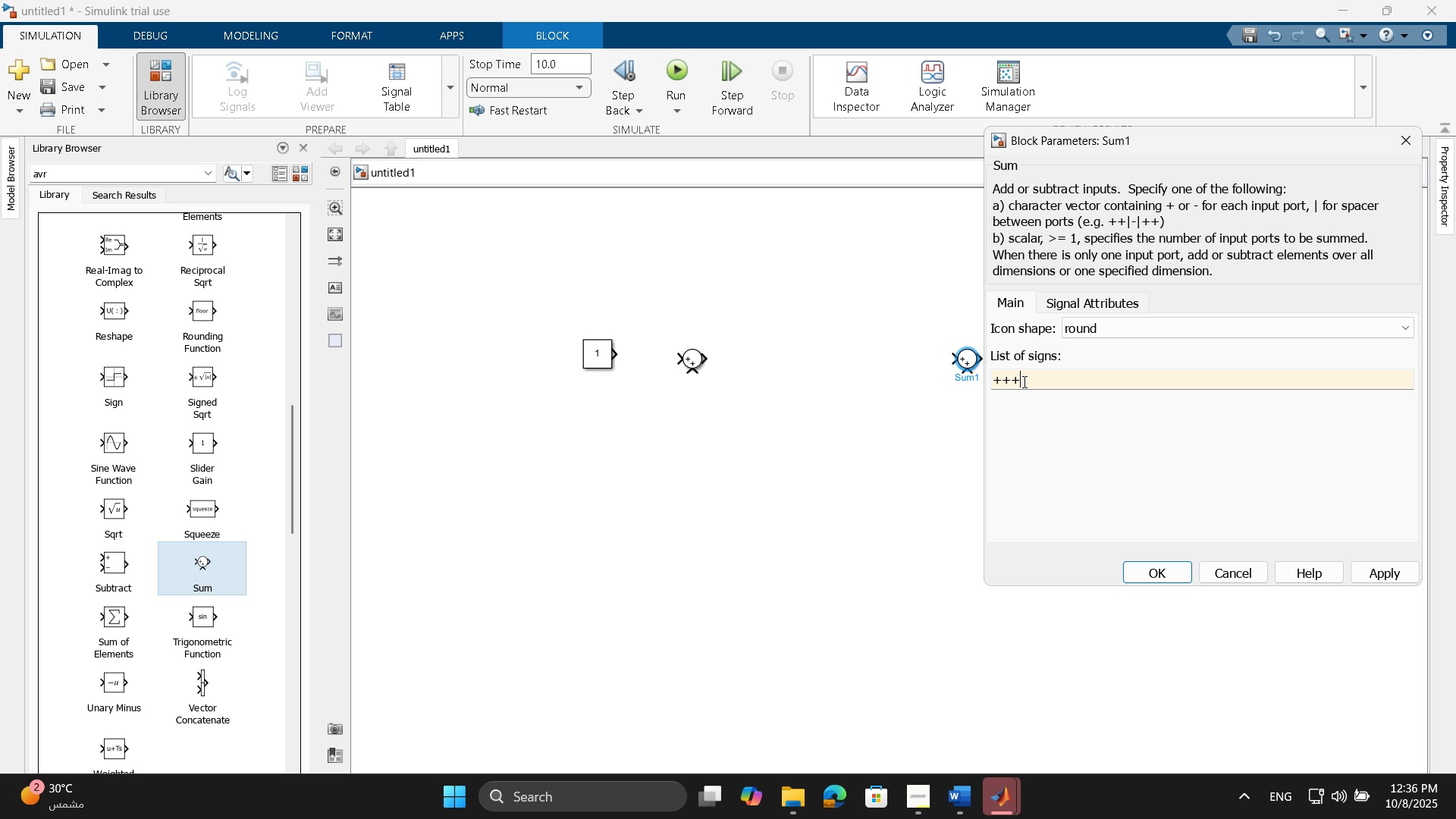 
key(NumpadAdd)
 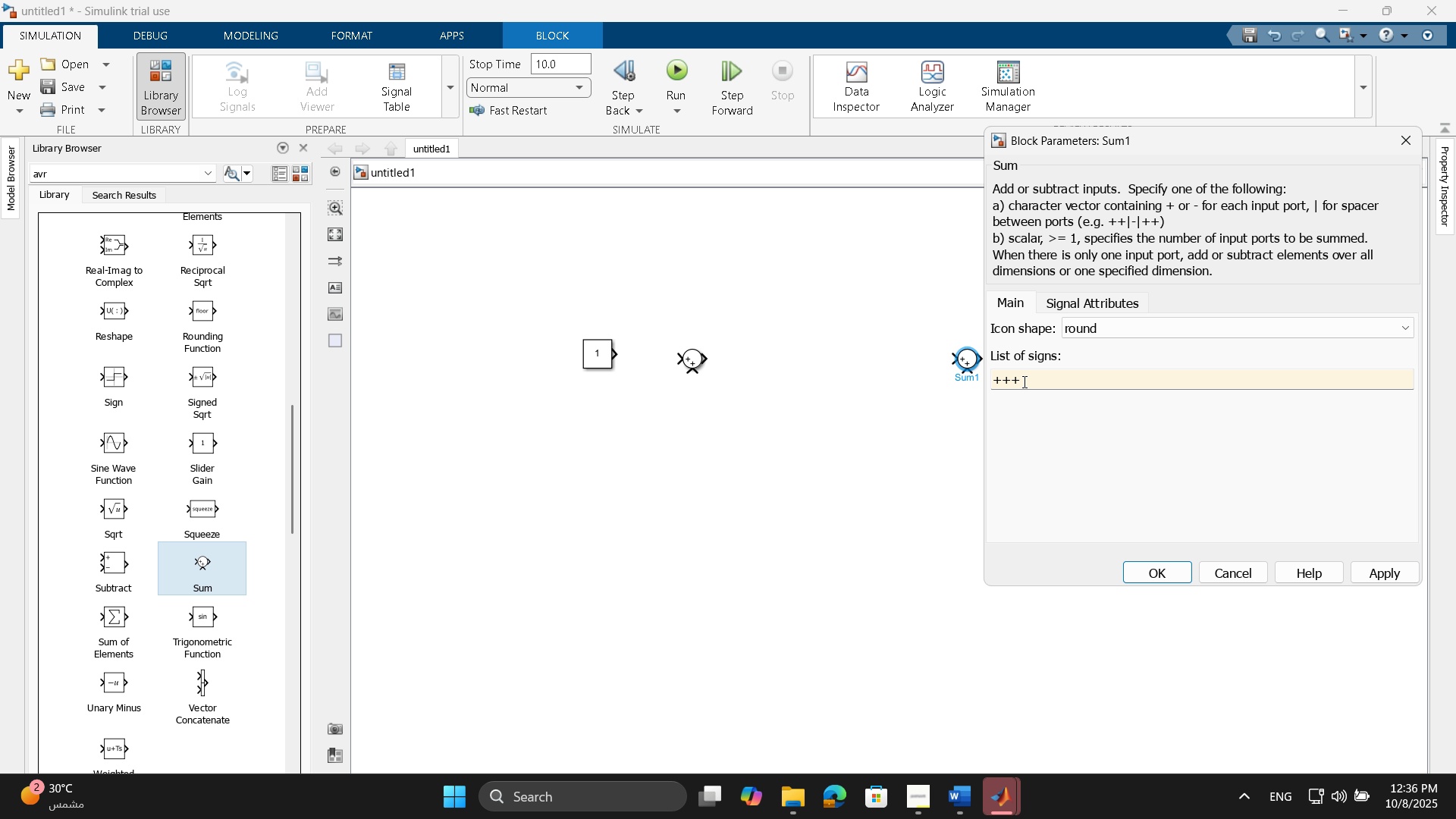 
key(Enter)
 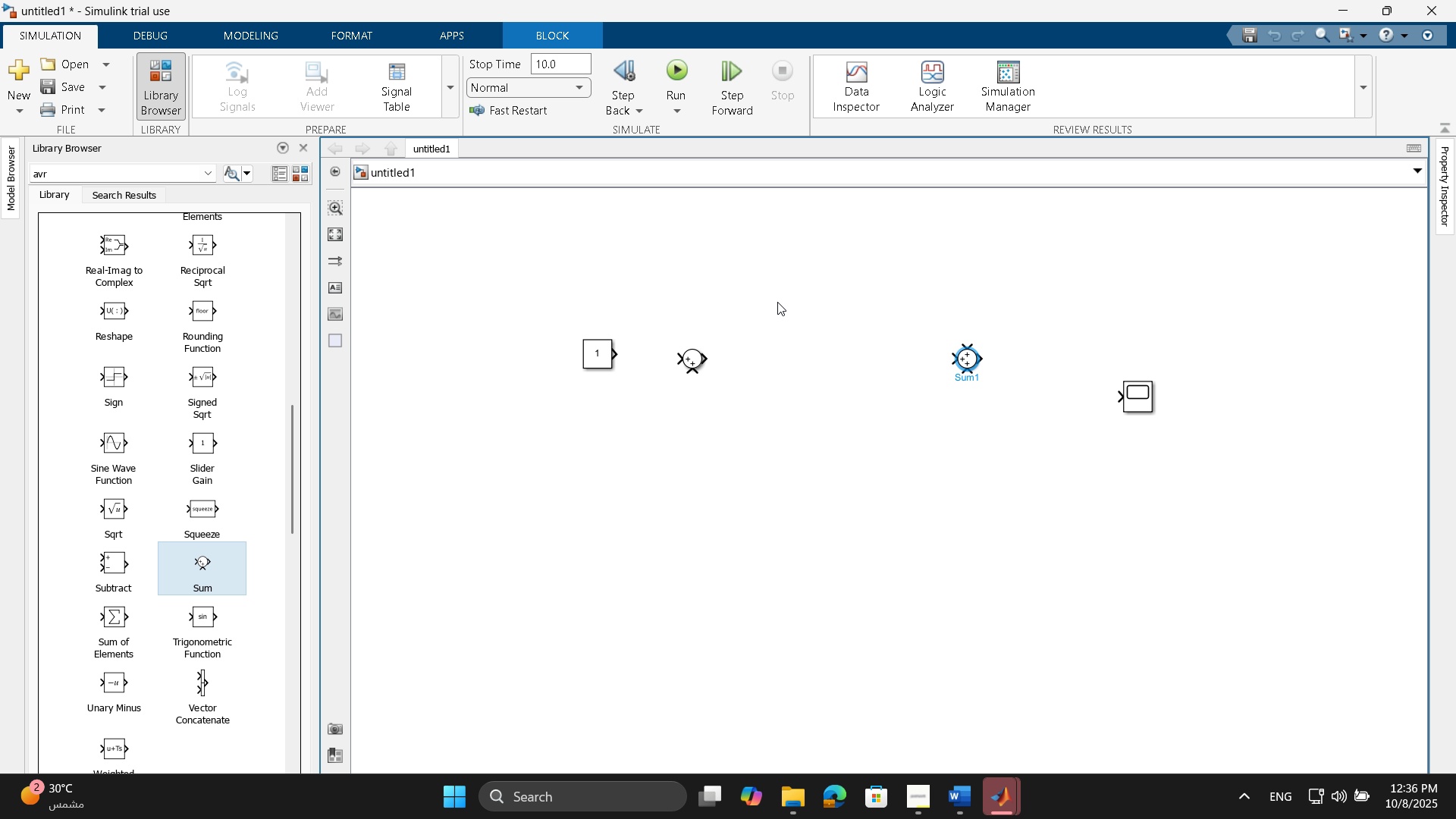 
wait(5.37)
 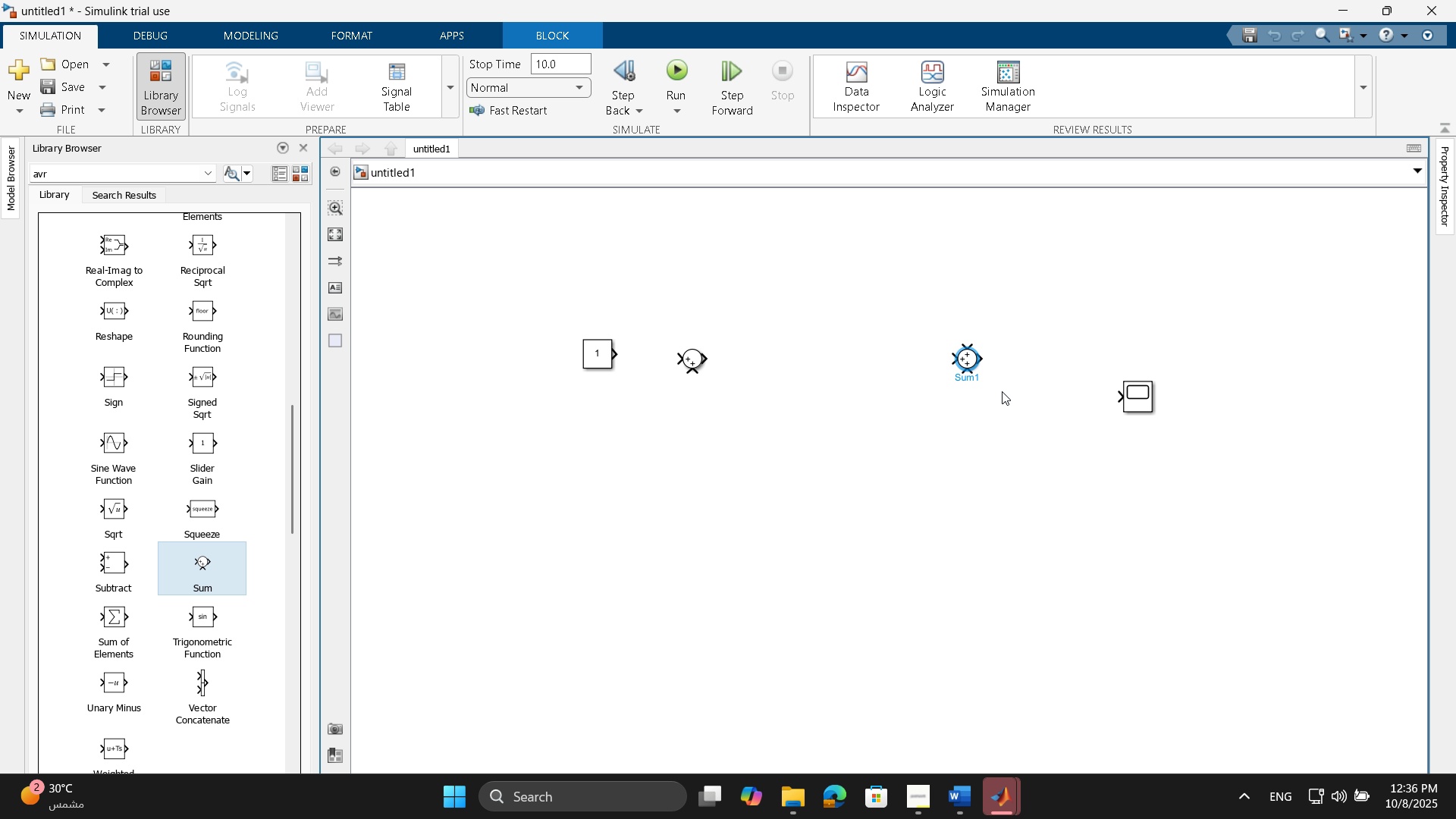 
scroll: coordinate [168, 379], scroll_direction: up, amount: 16.0
 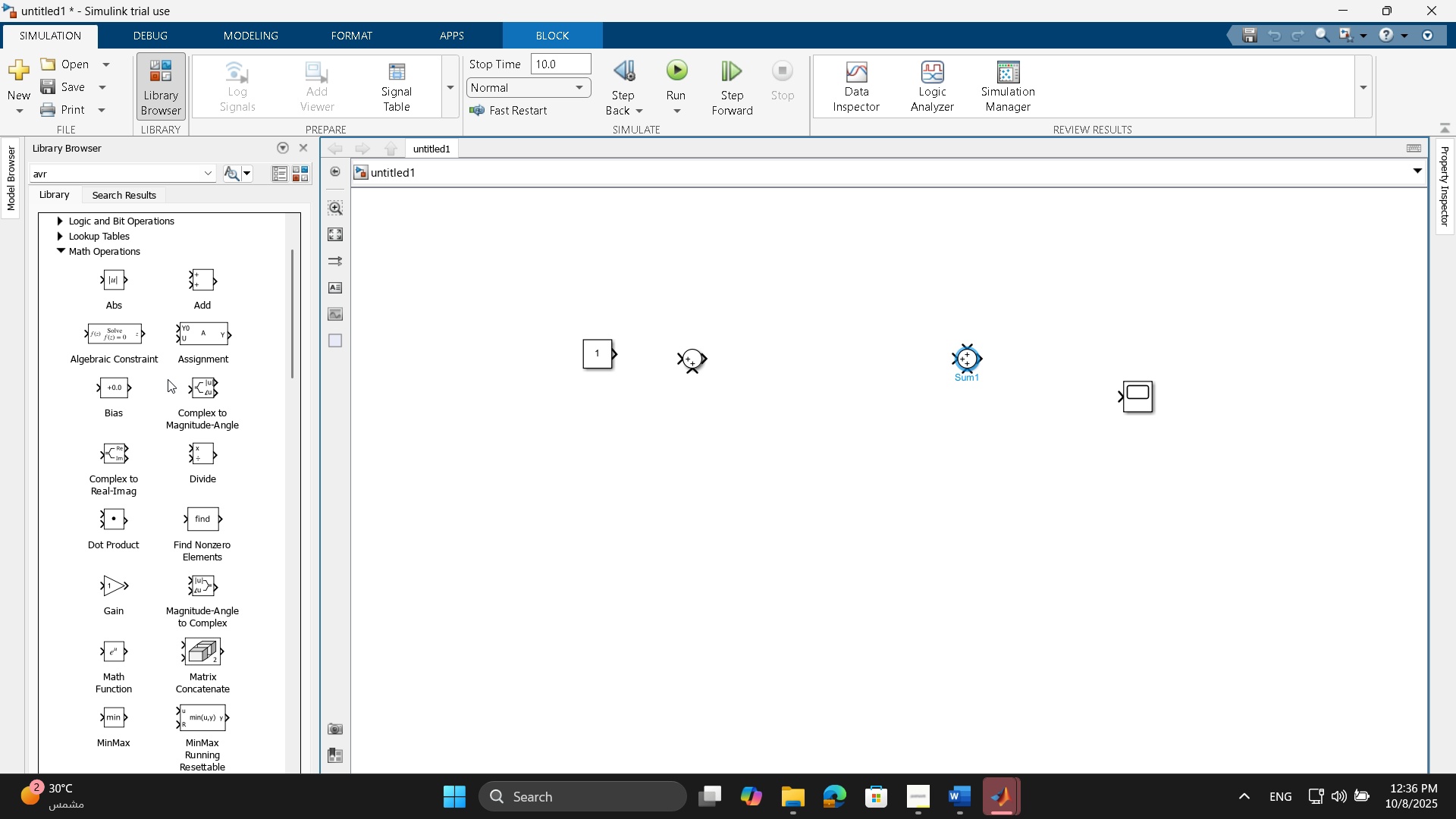 
scroll: coordinate [168, 379], scroll_direction: down, amount: 2.0